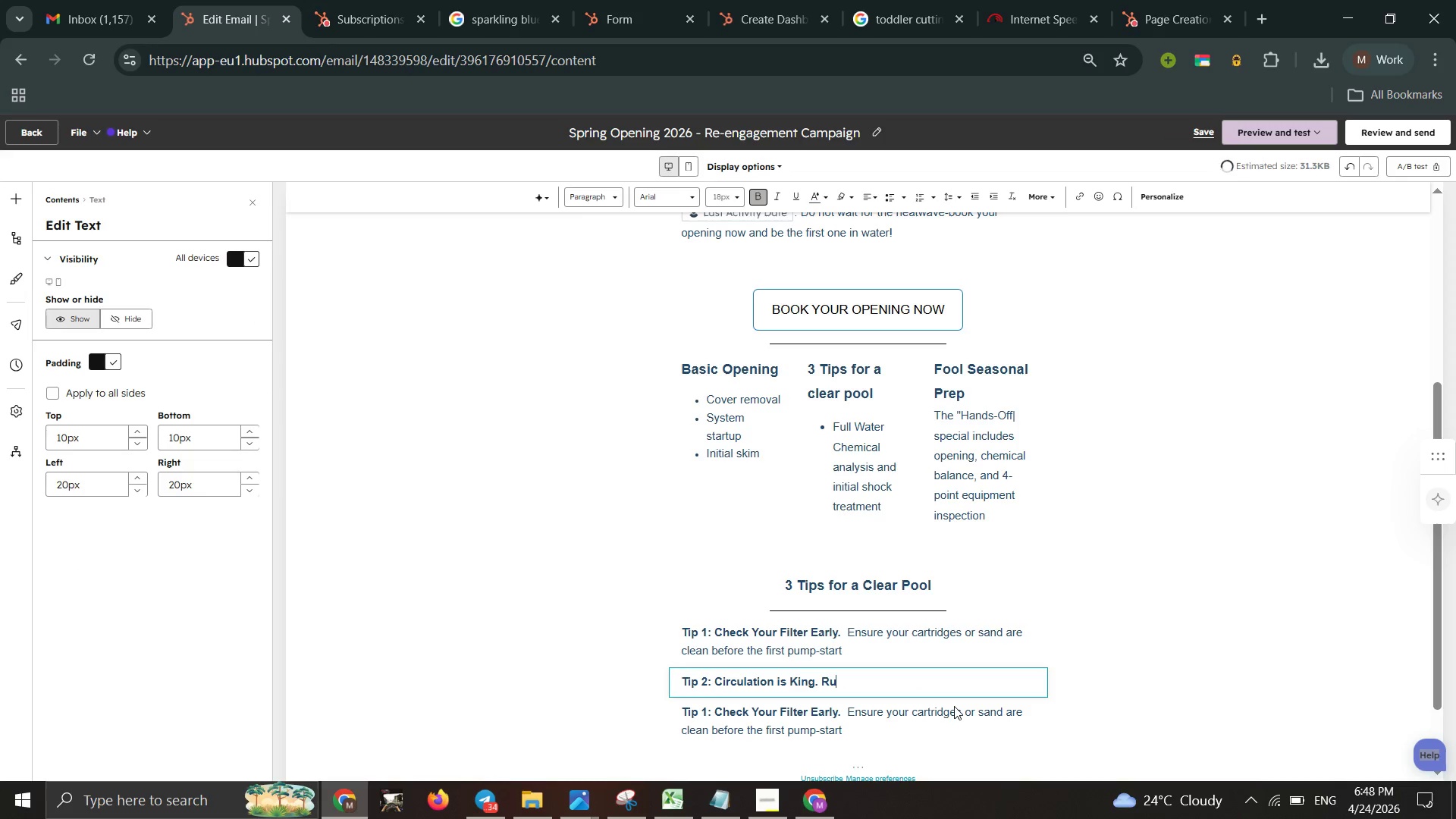 
key(Backspace)
 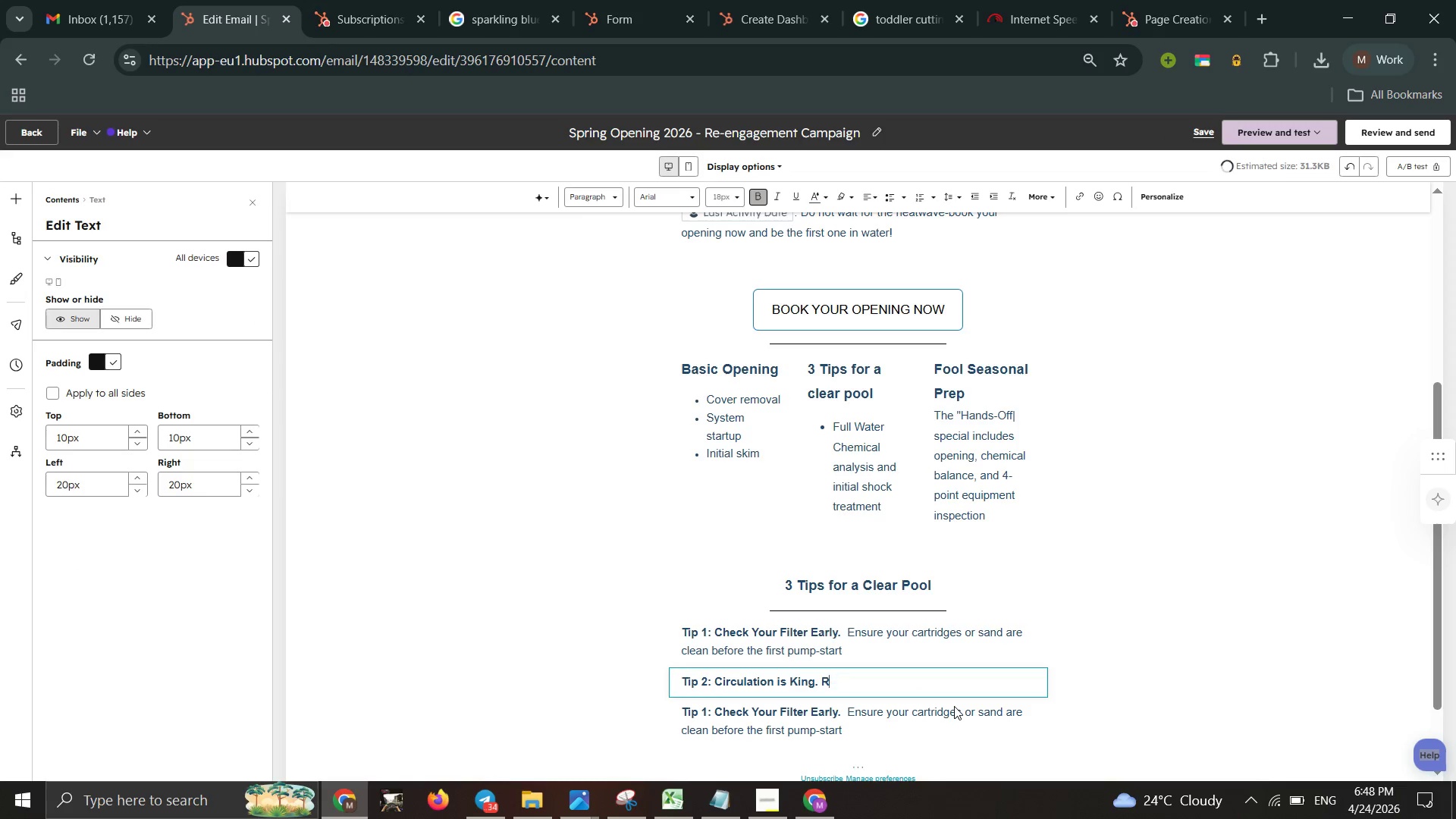 
key(Backspace)
 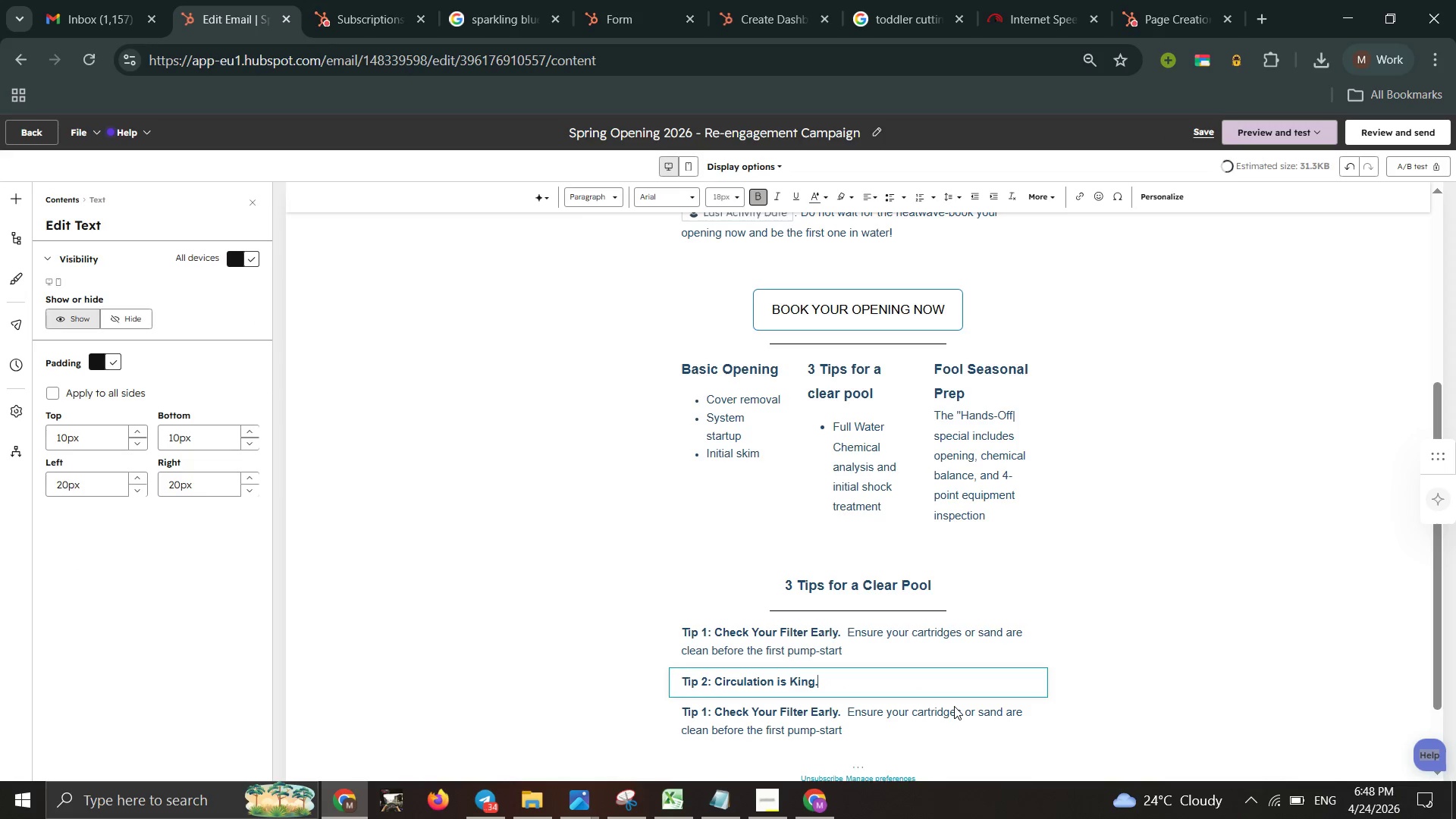 
key(Backspace)
 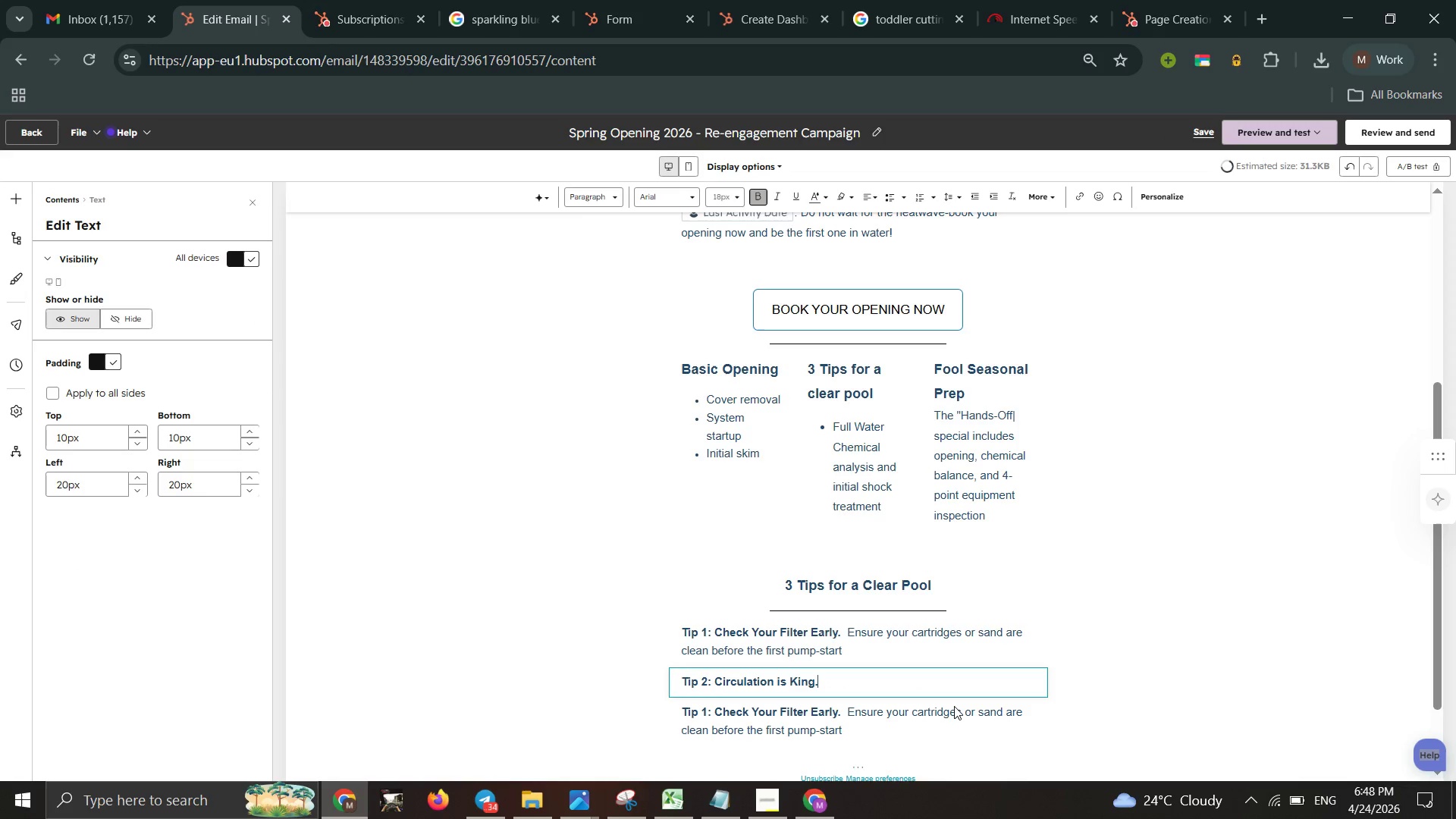 
key(Control+B)
 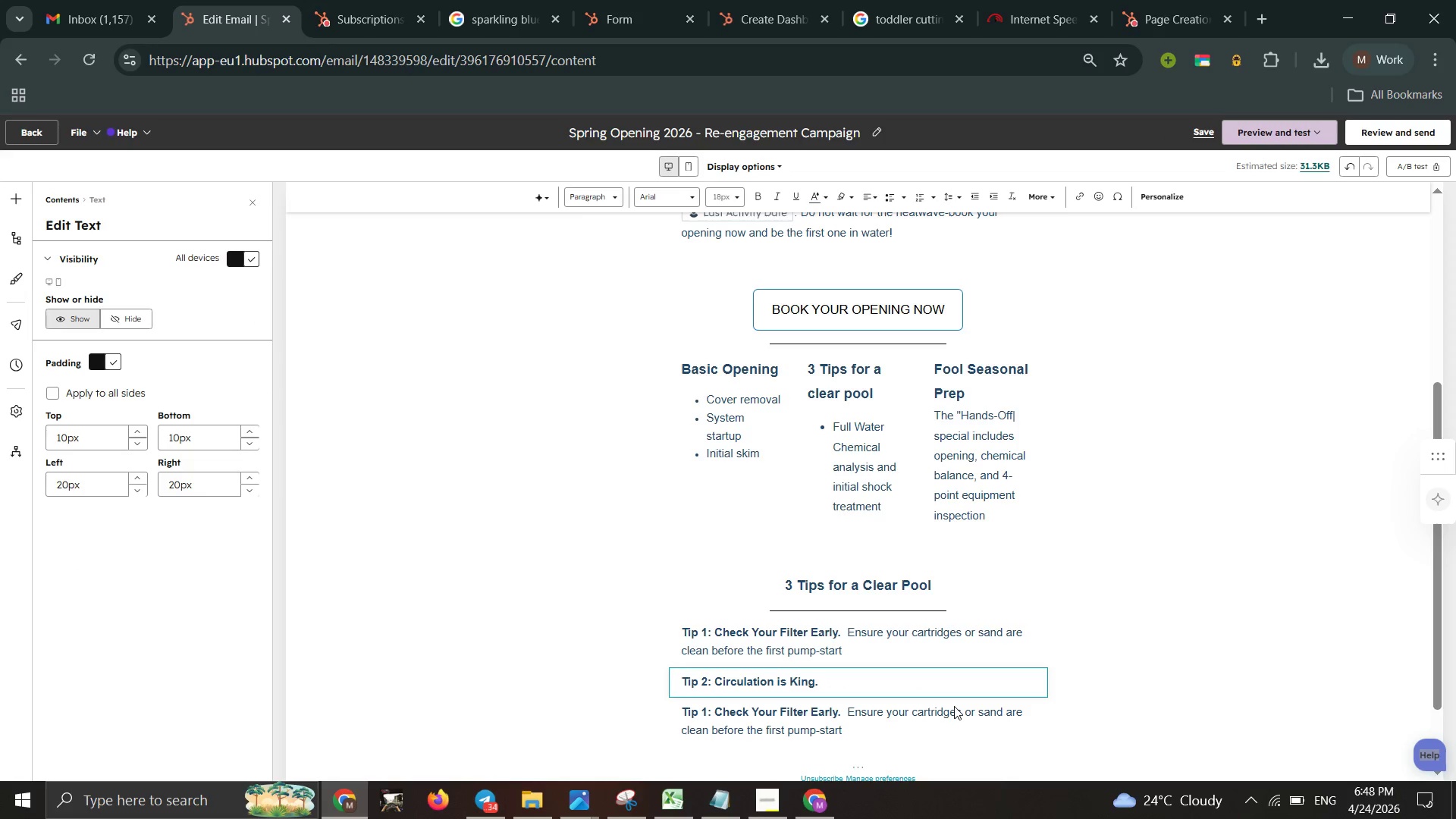 
type( Run your pump atleast )
 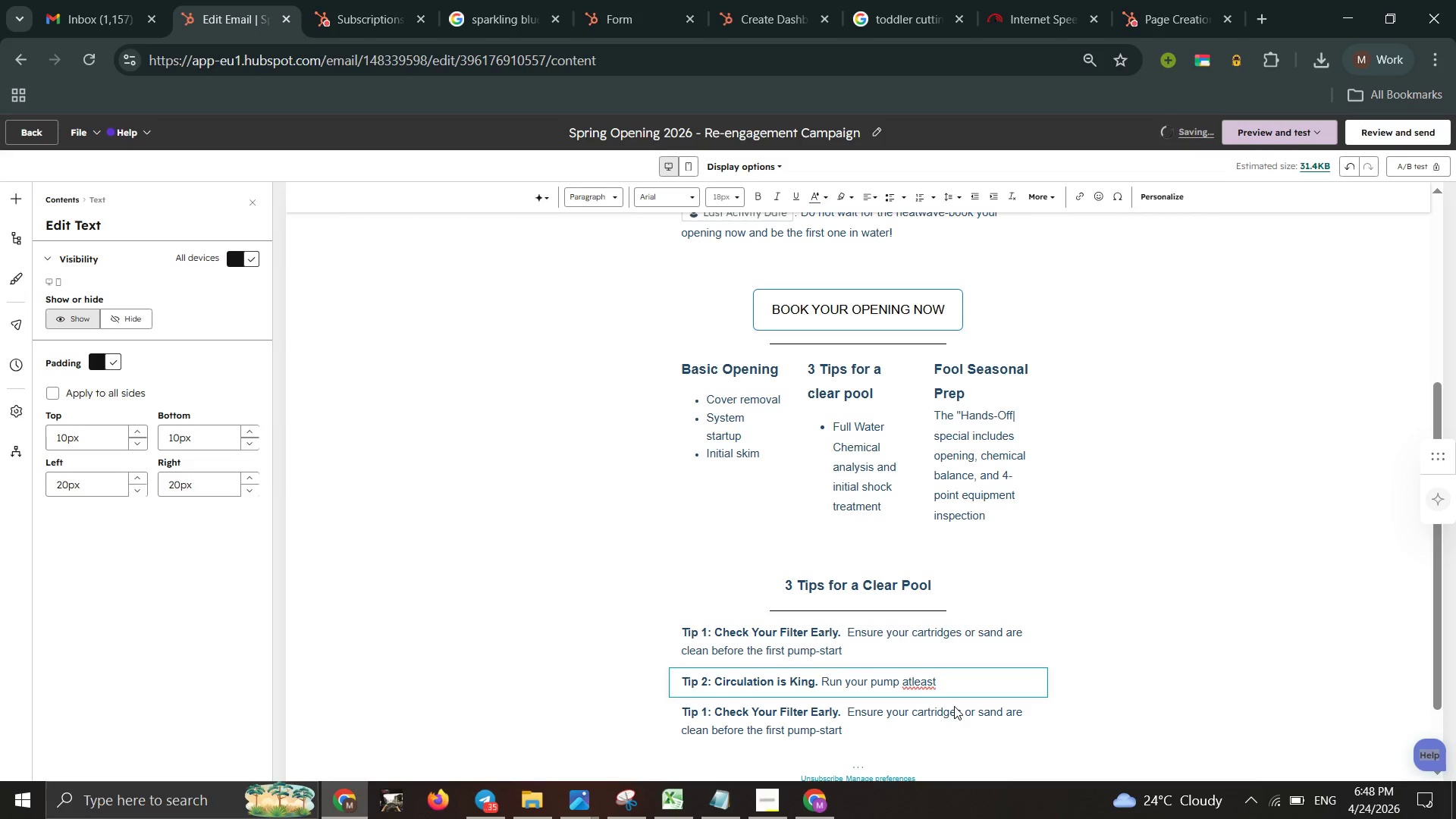 
wait(5.33)
 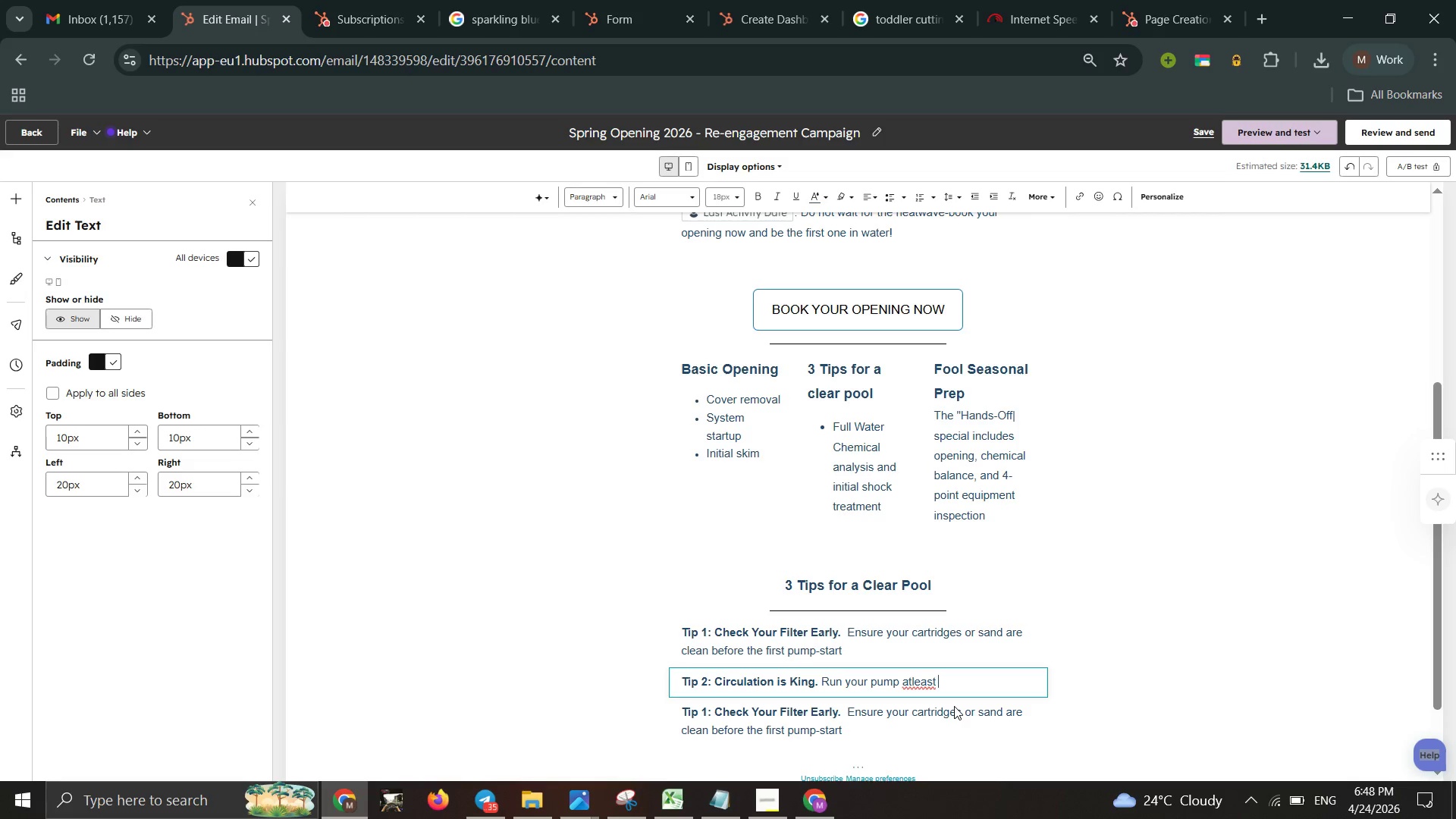 
type(8-10 hoursa )
key(Backspace)
key(Backspace)
type( a day)
 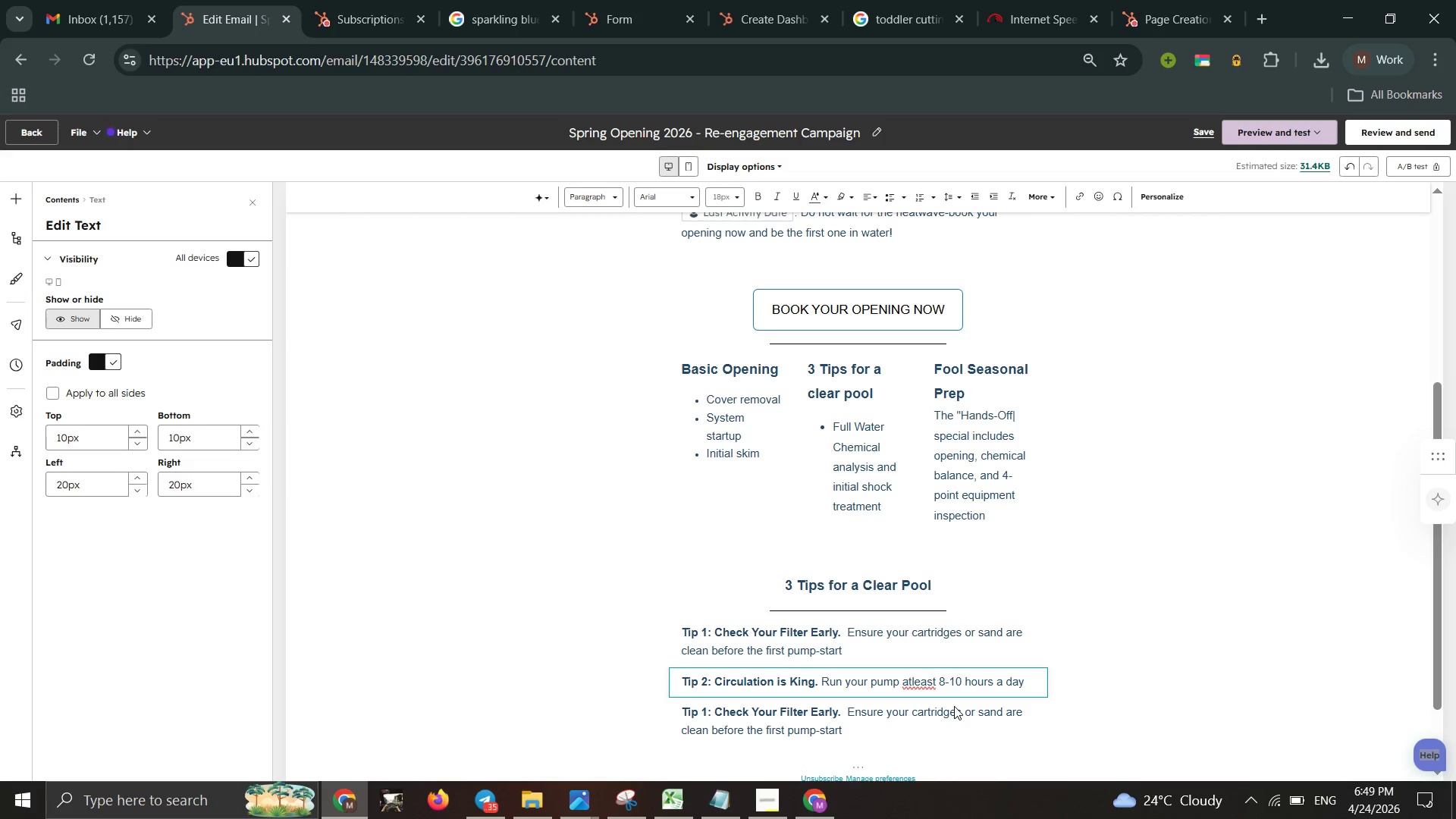 
type( as temprature rise.)
 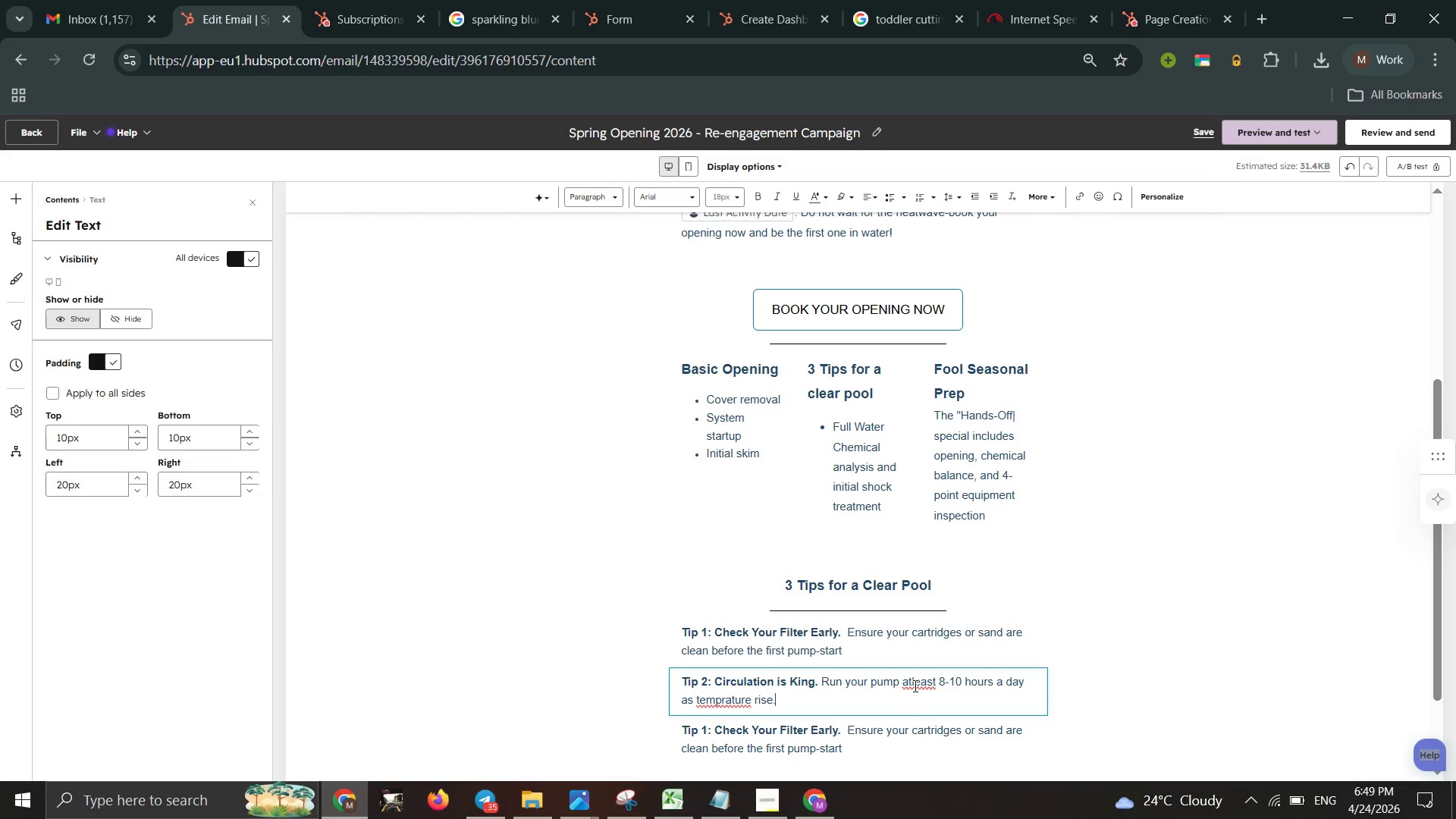 
left_click([914, 686])
 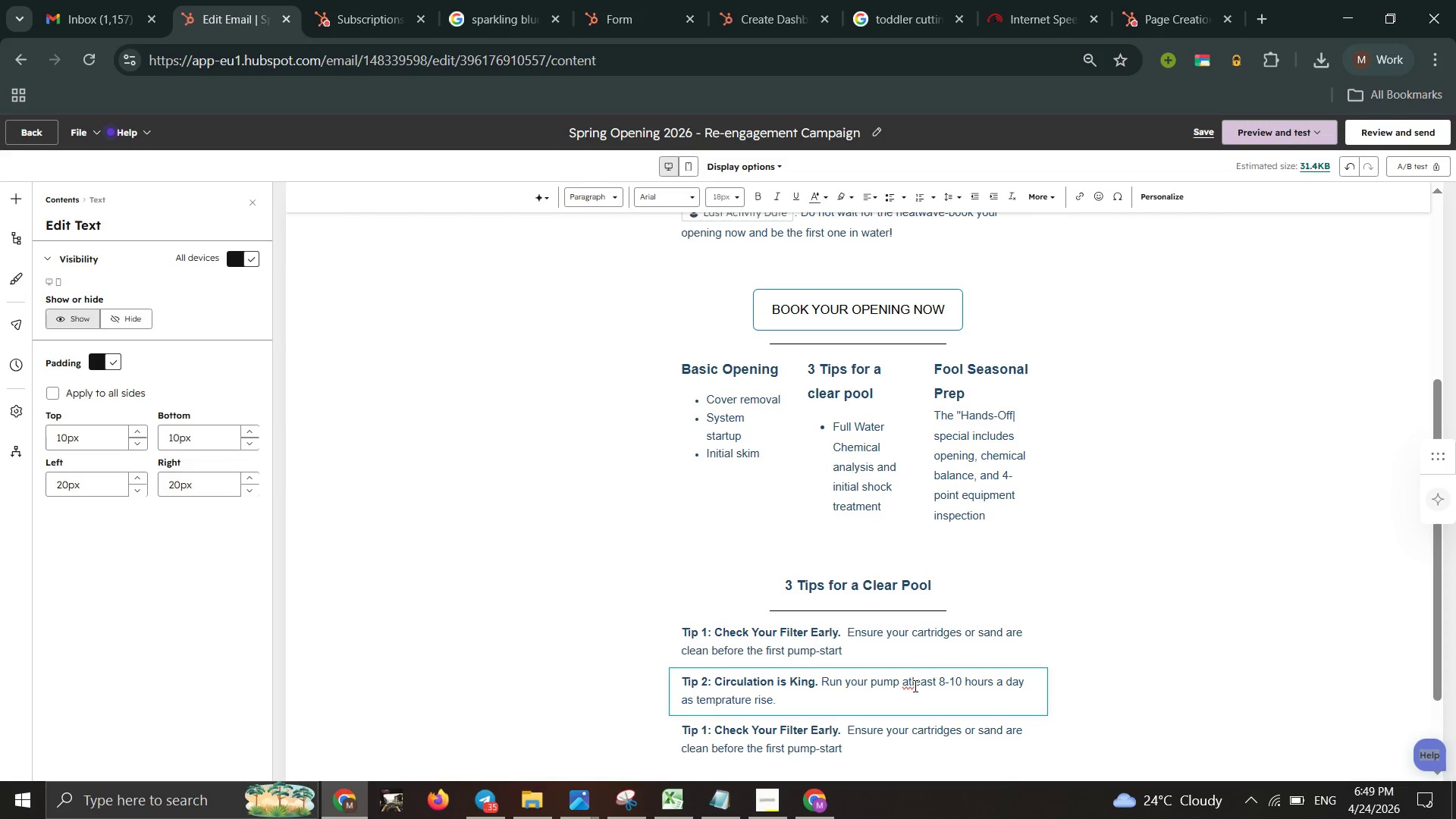 
right_click([914, 686])
 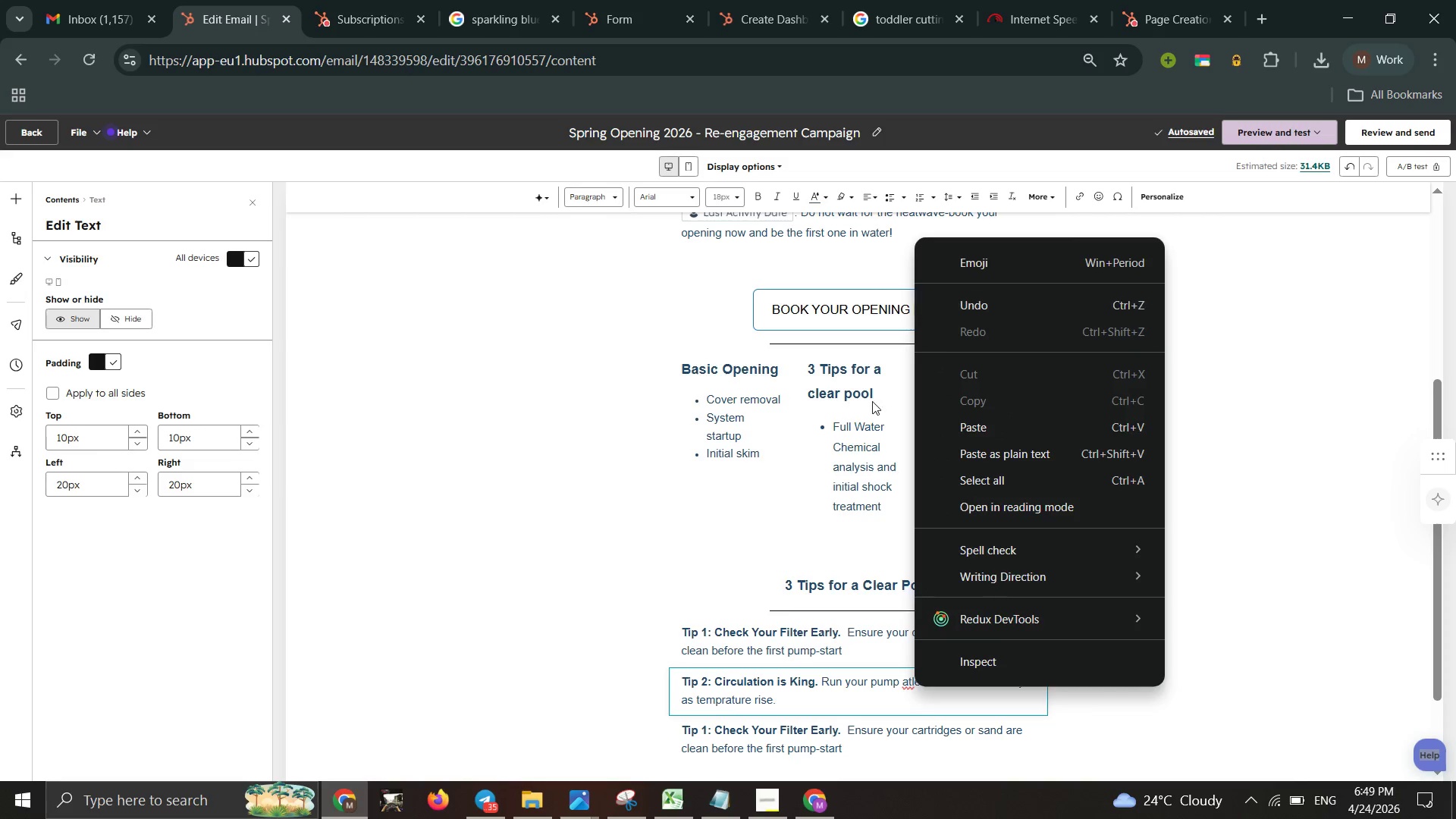 
left_click([701, 694])
 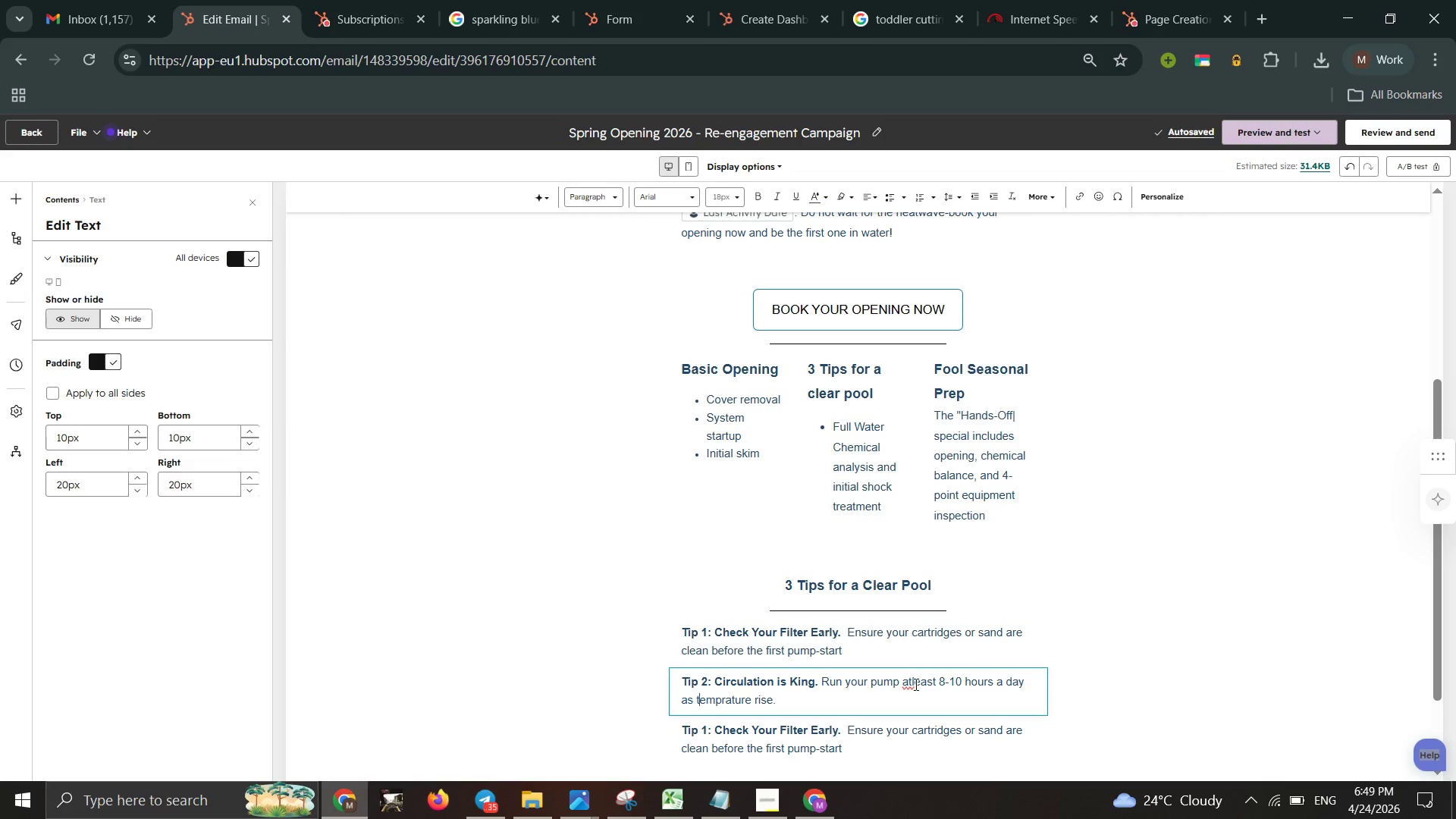 
double_click([915, 683])
 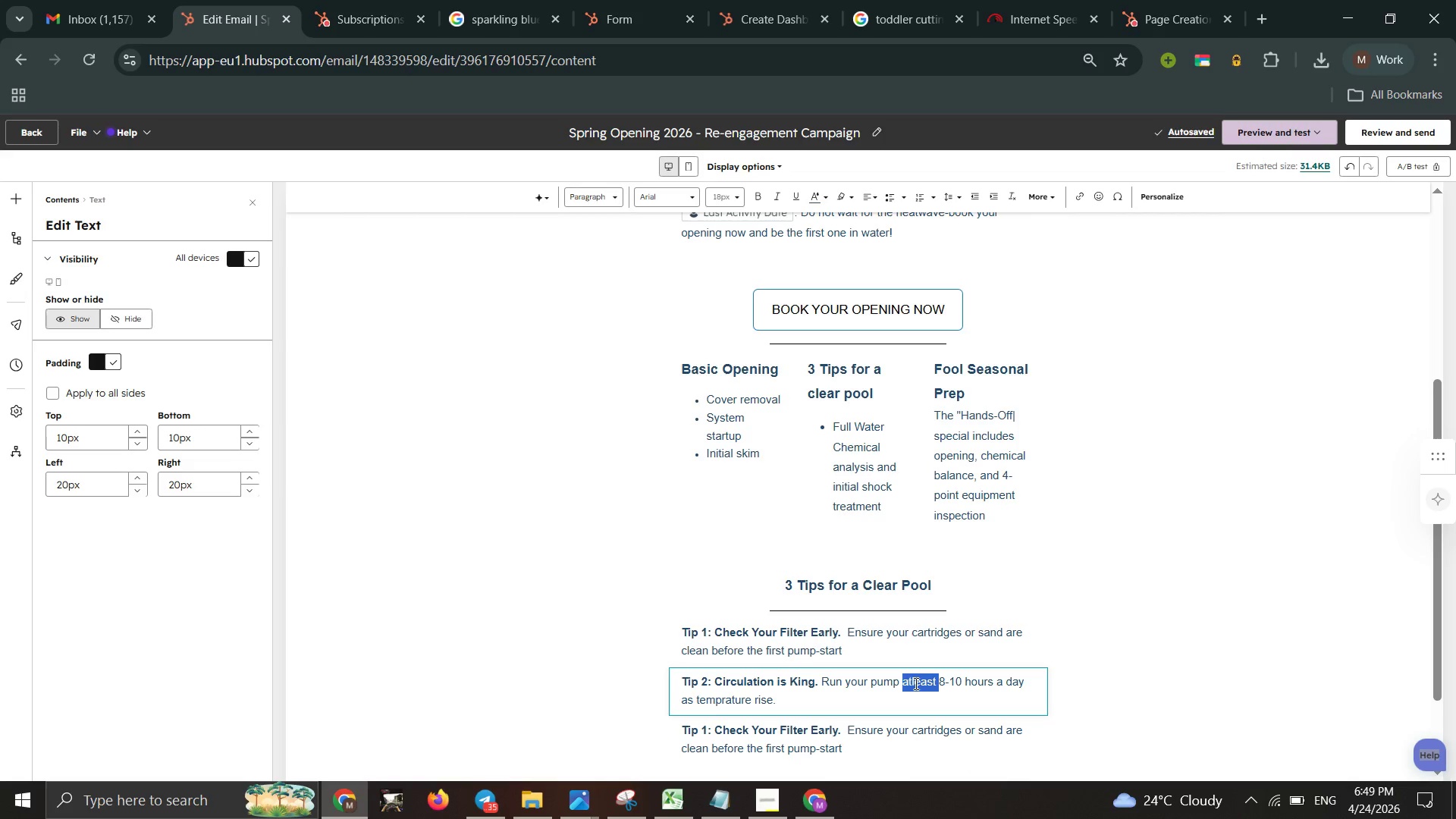 
key(ArrowLeft)
 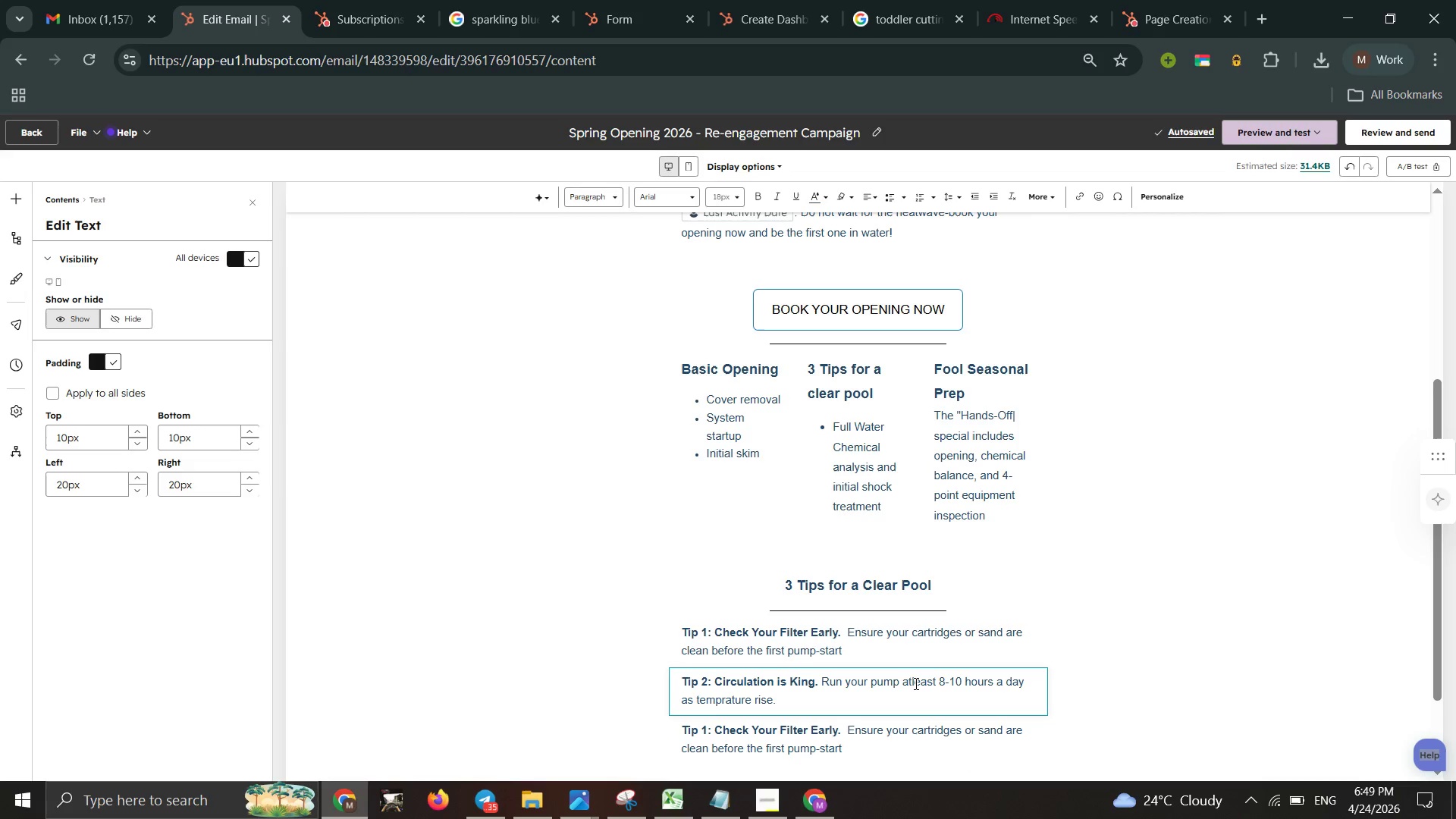 
key(ArrowRight)
 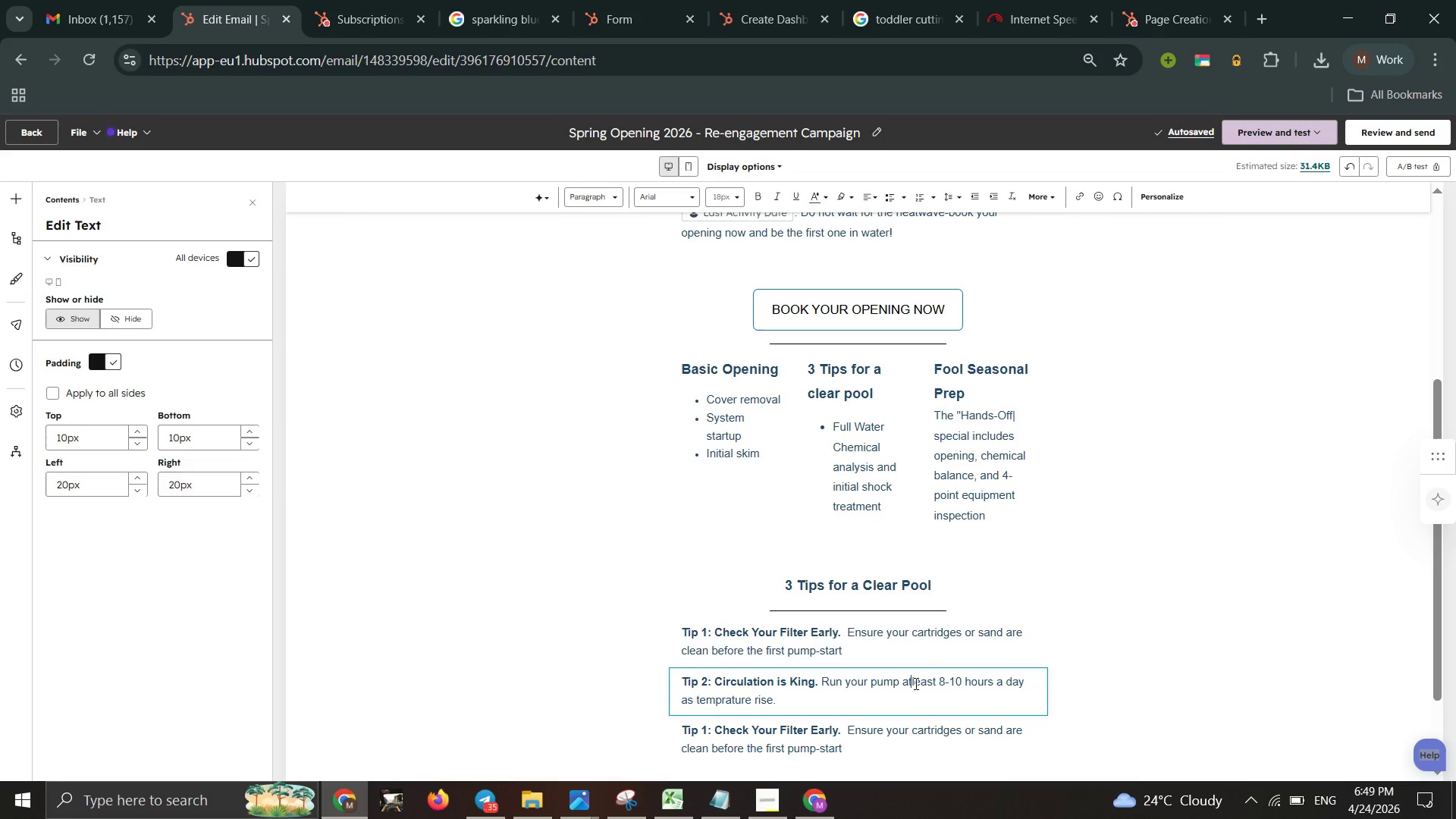 
key(ArrowRight)
 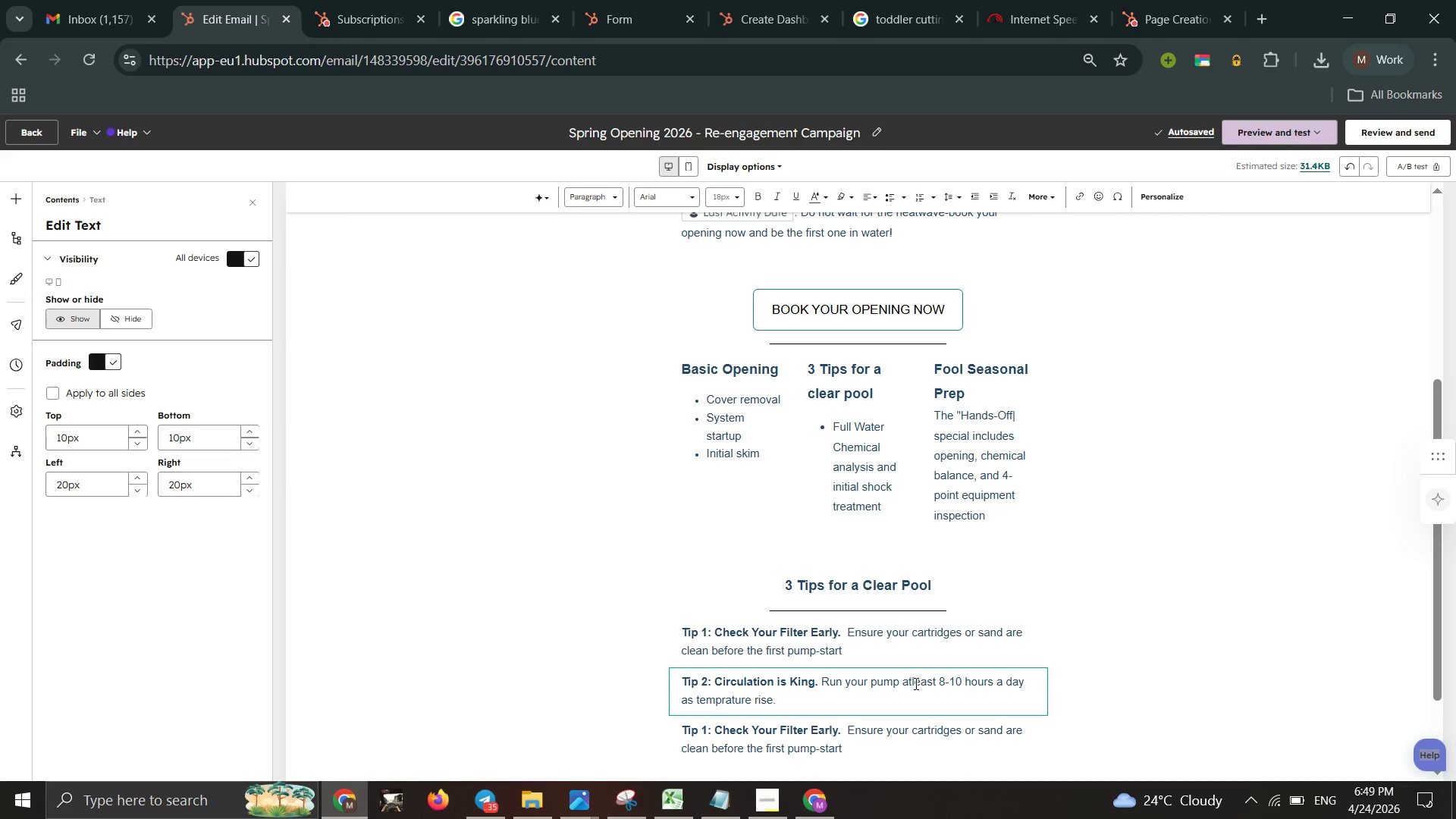 
key(ArrowRight)
 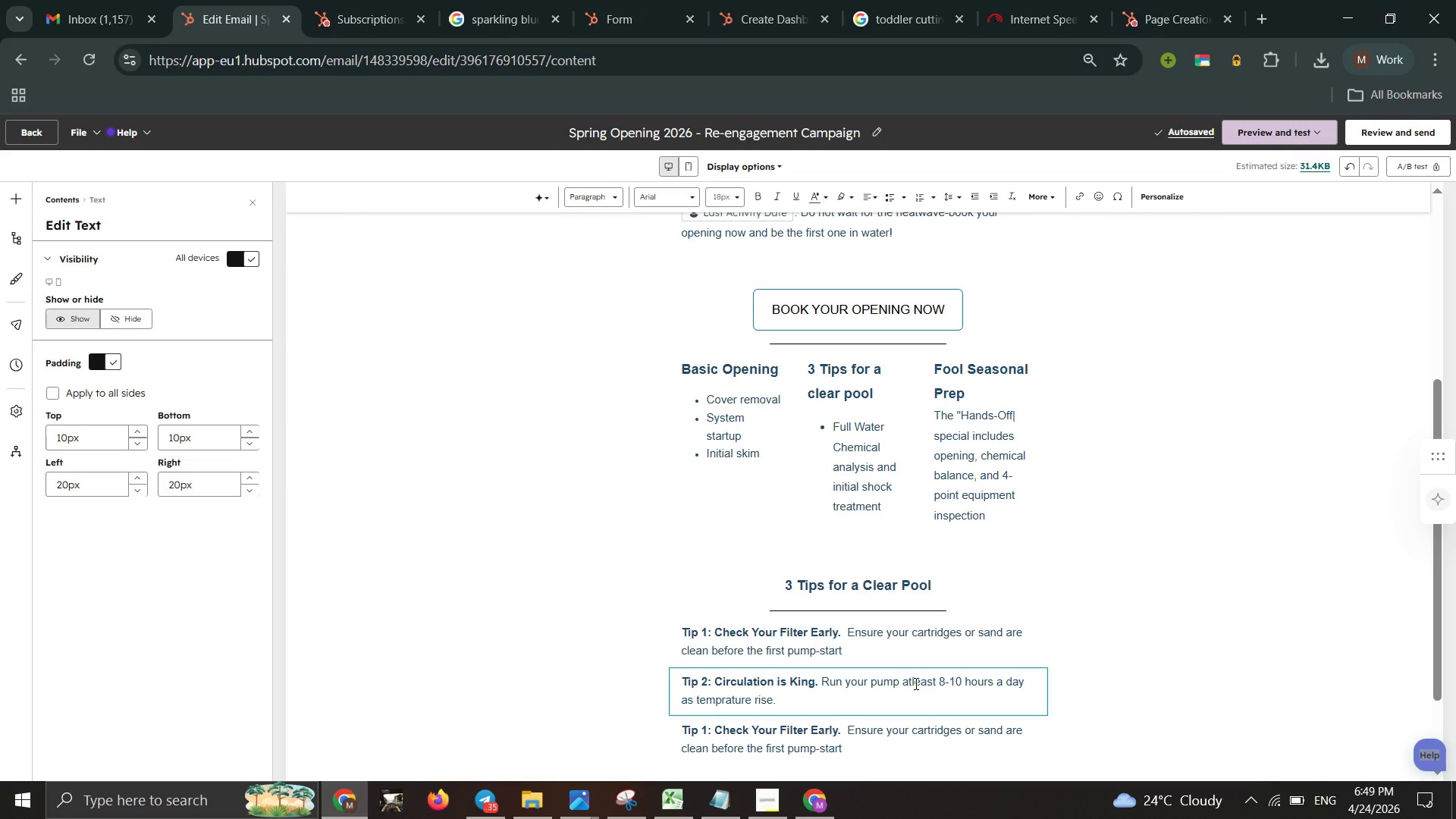 
wait(9.0)
 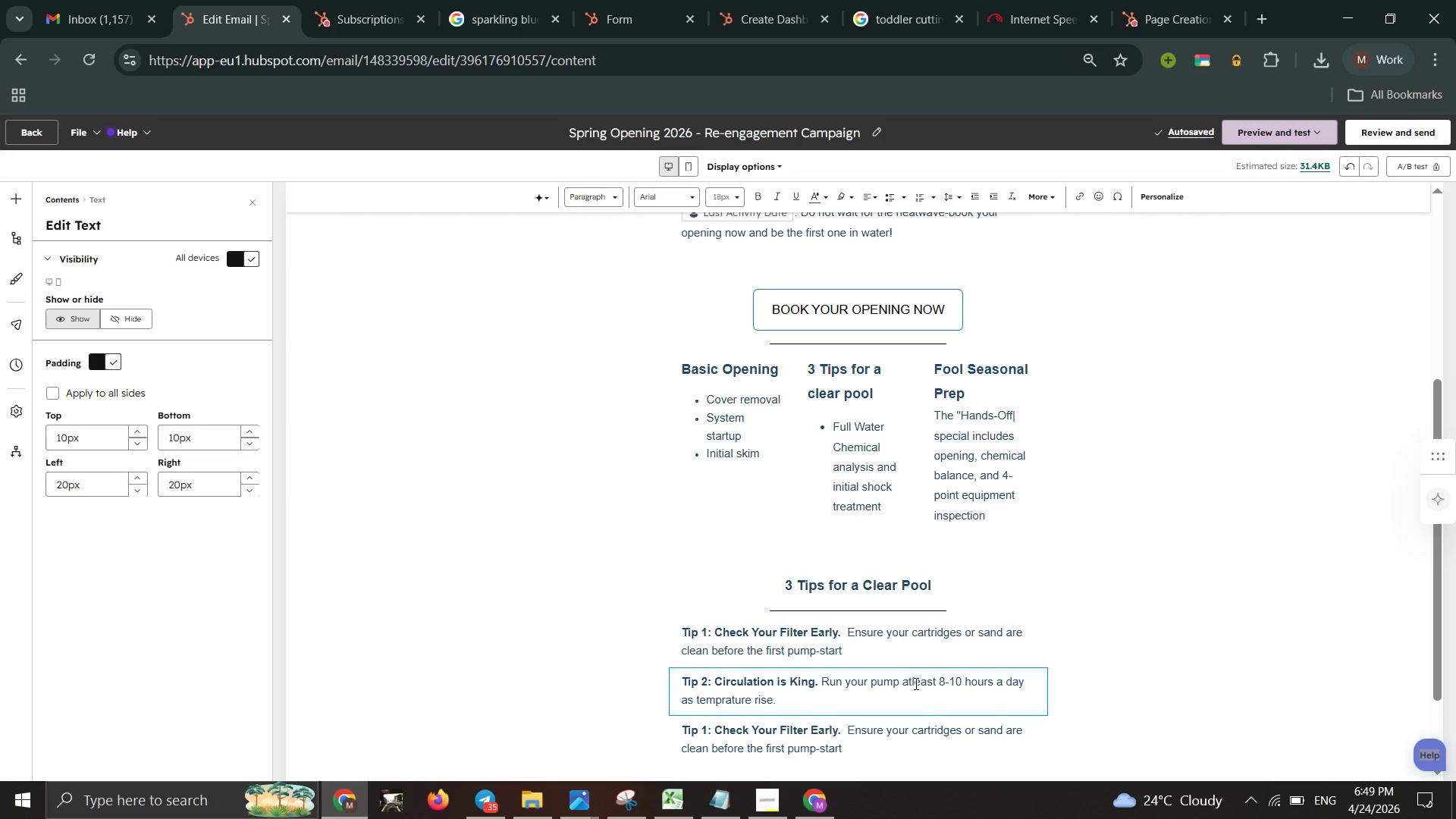 
key(ArrowLeft)
 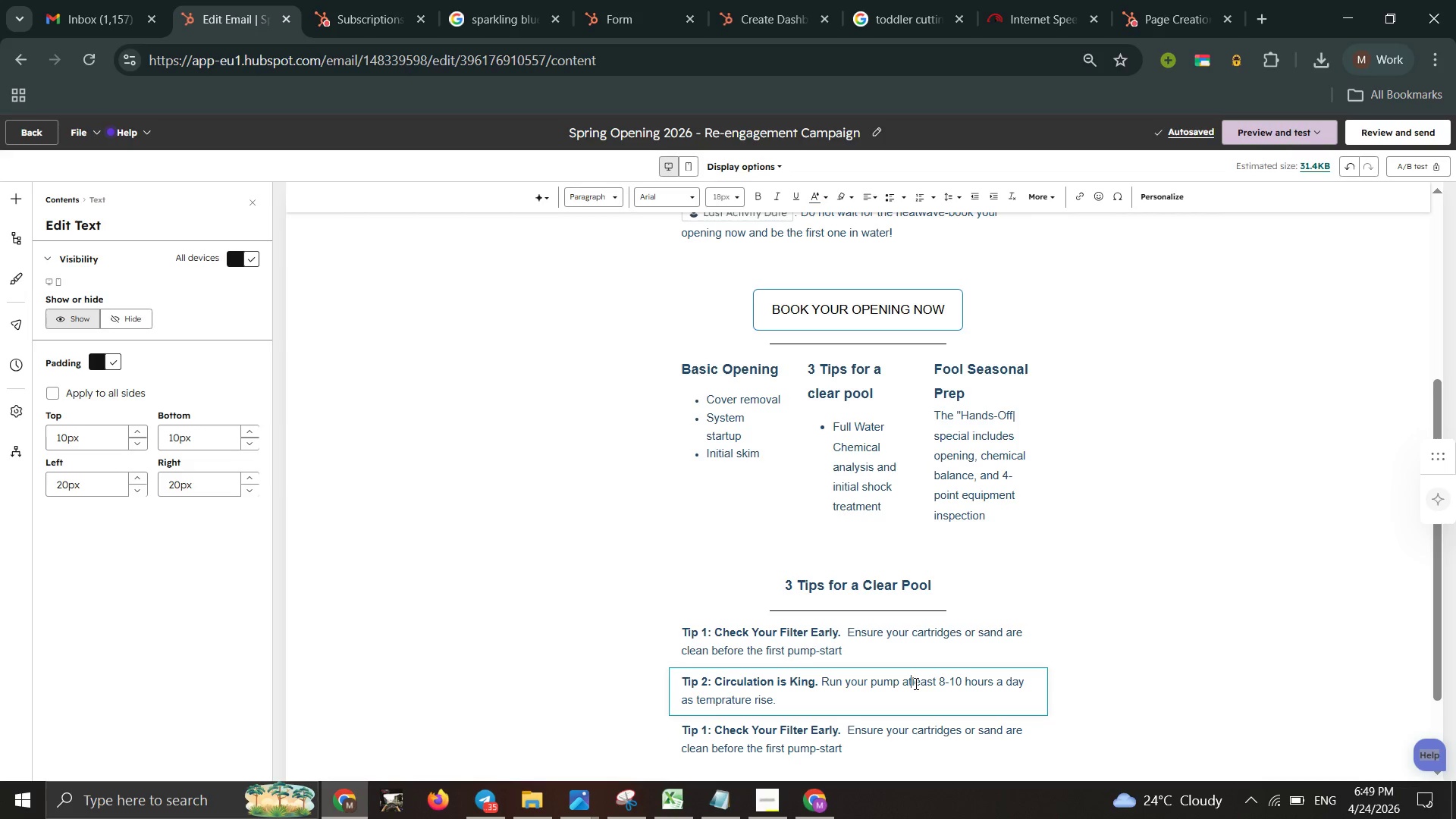 
key(Space)
 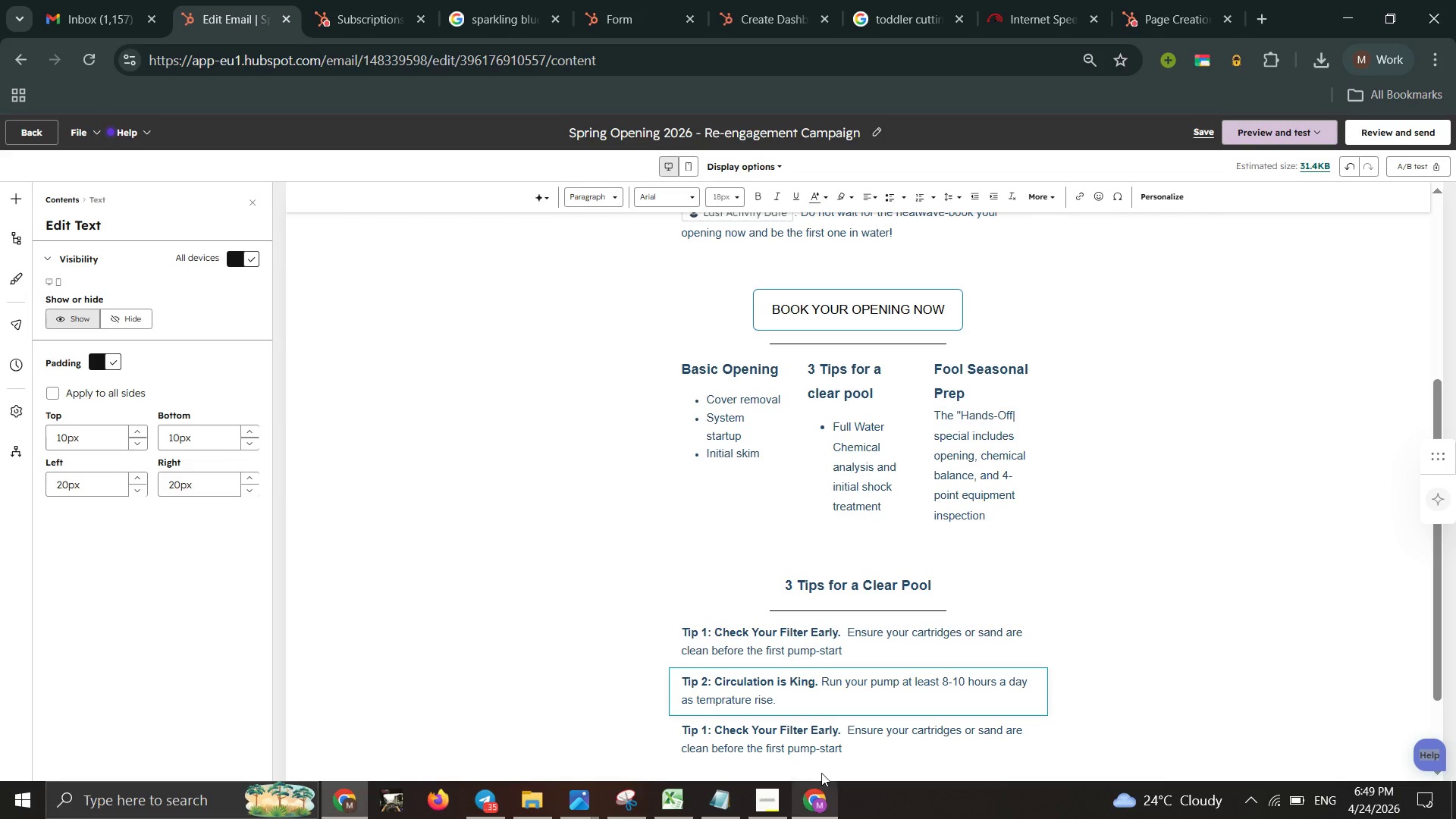 
double_click([821, 758])
 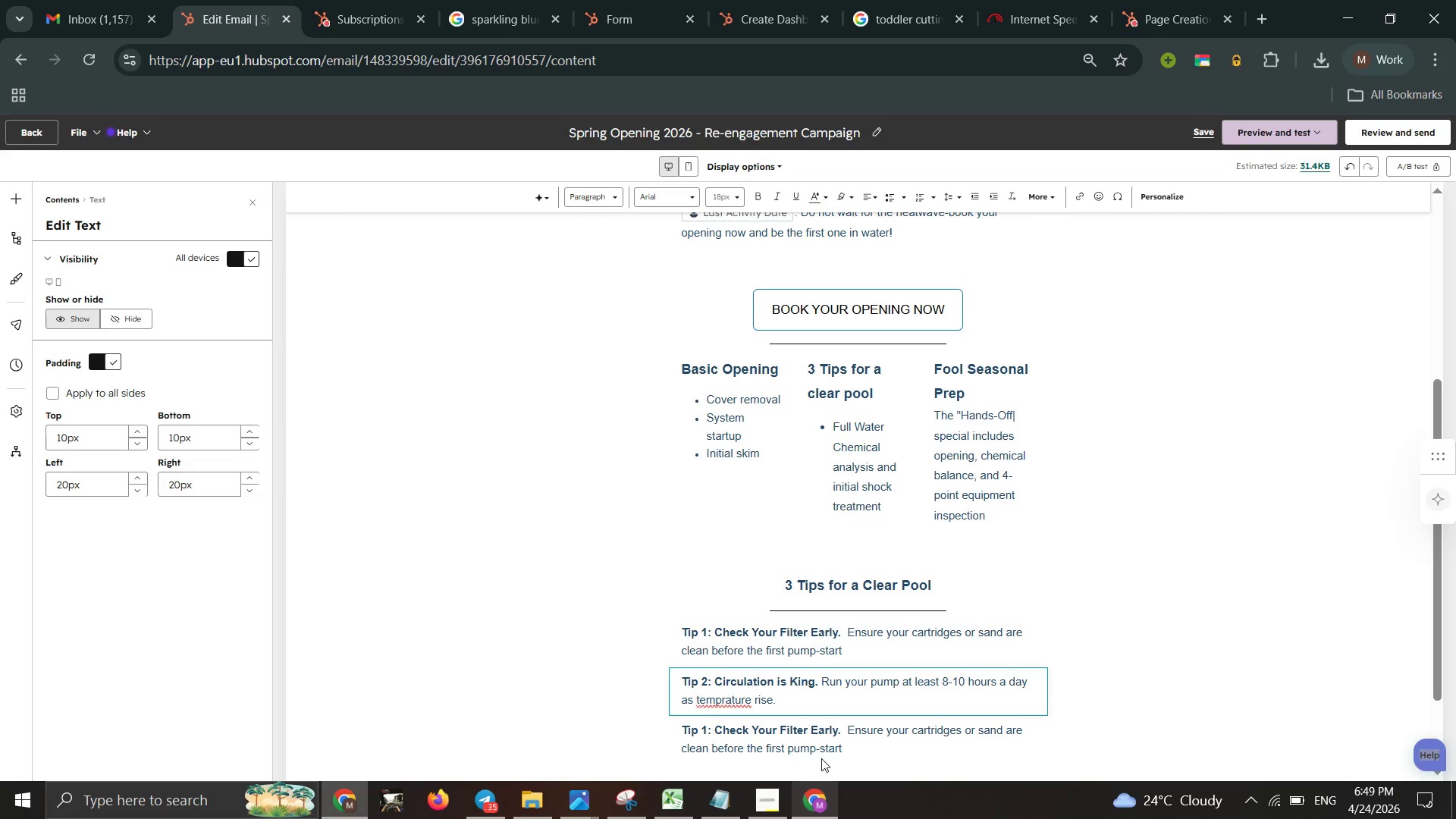 
triple_click([821, 758])
 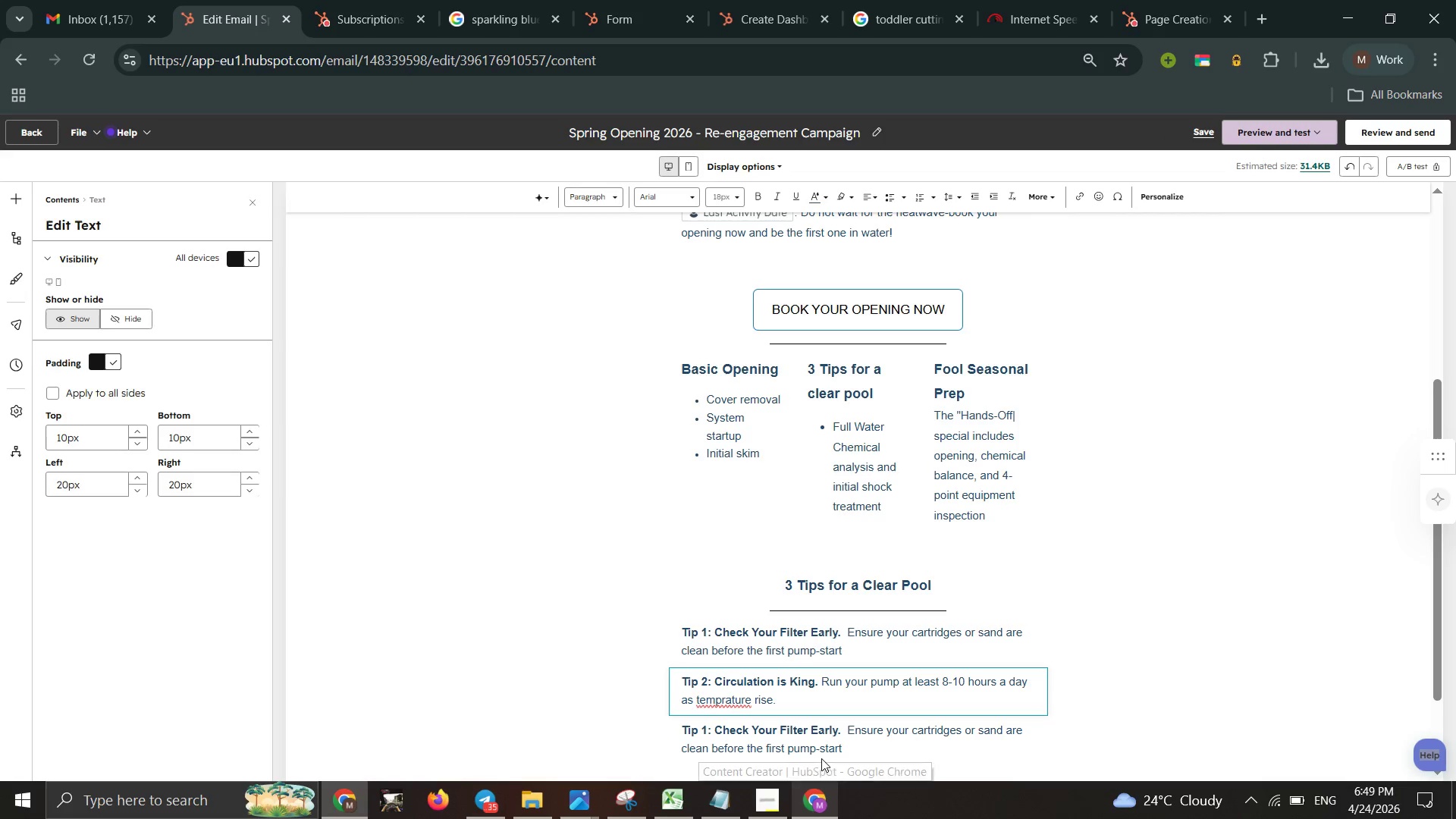 
triple_click([821, 758])
 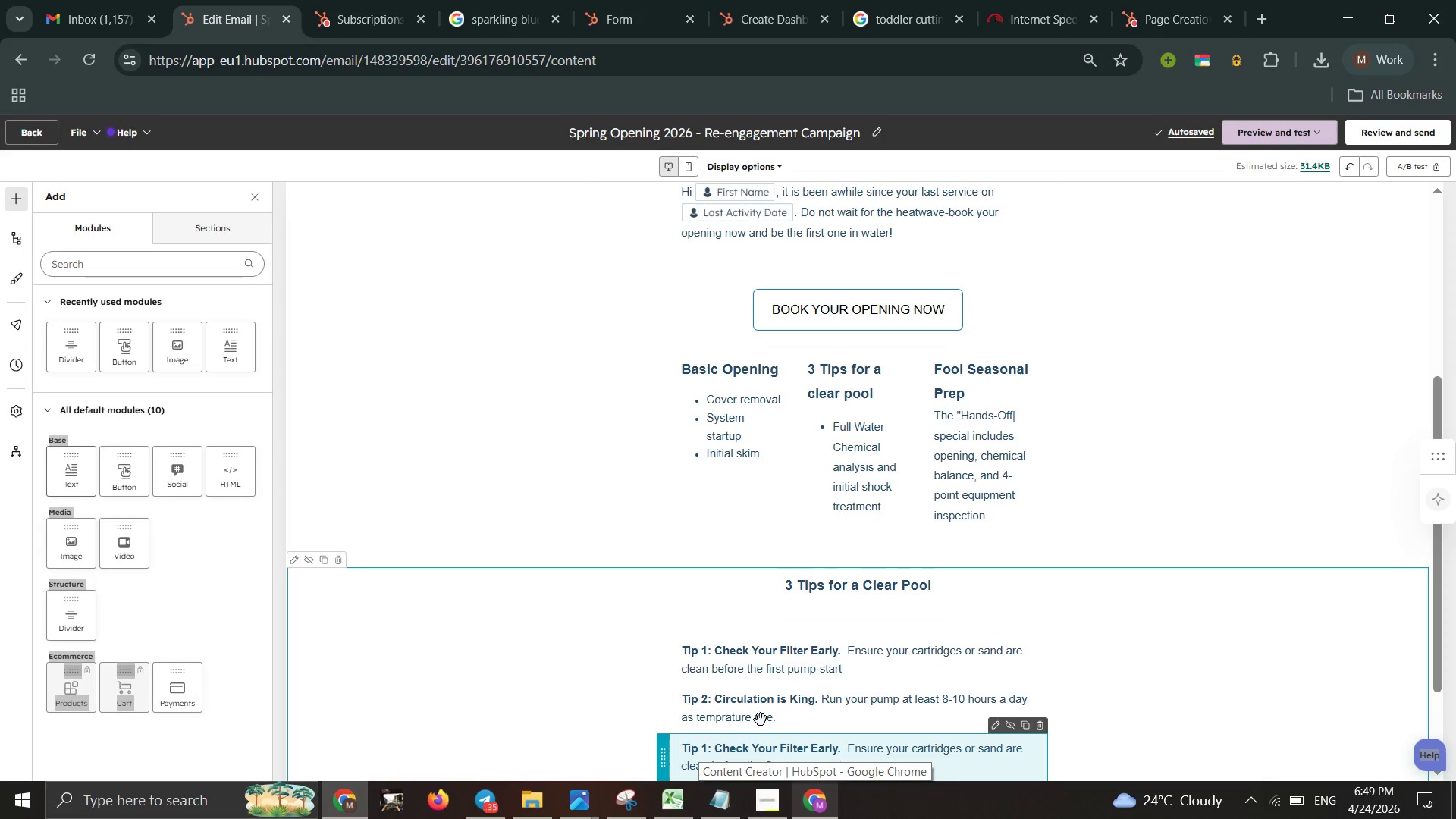 
scroll: coordinate [793, 707], scroll_direction: down, amount: 1.0
 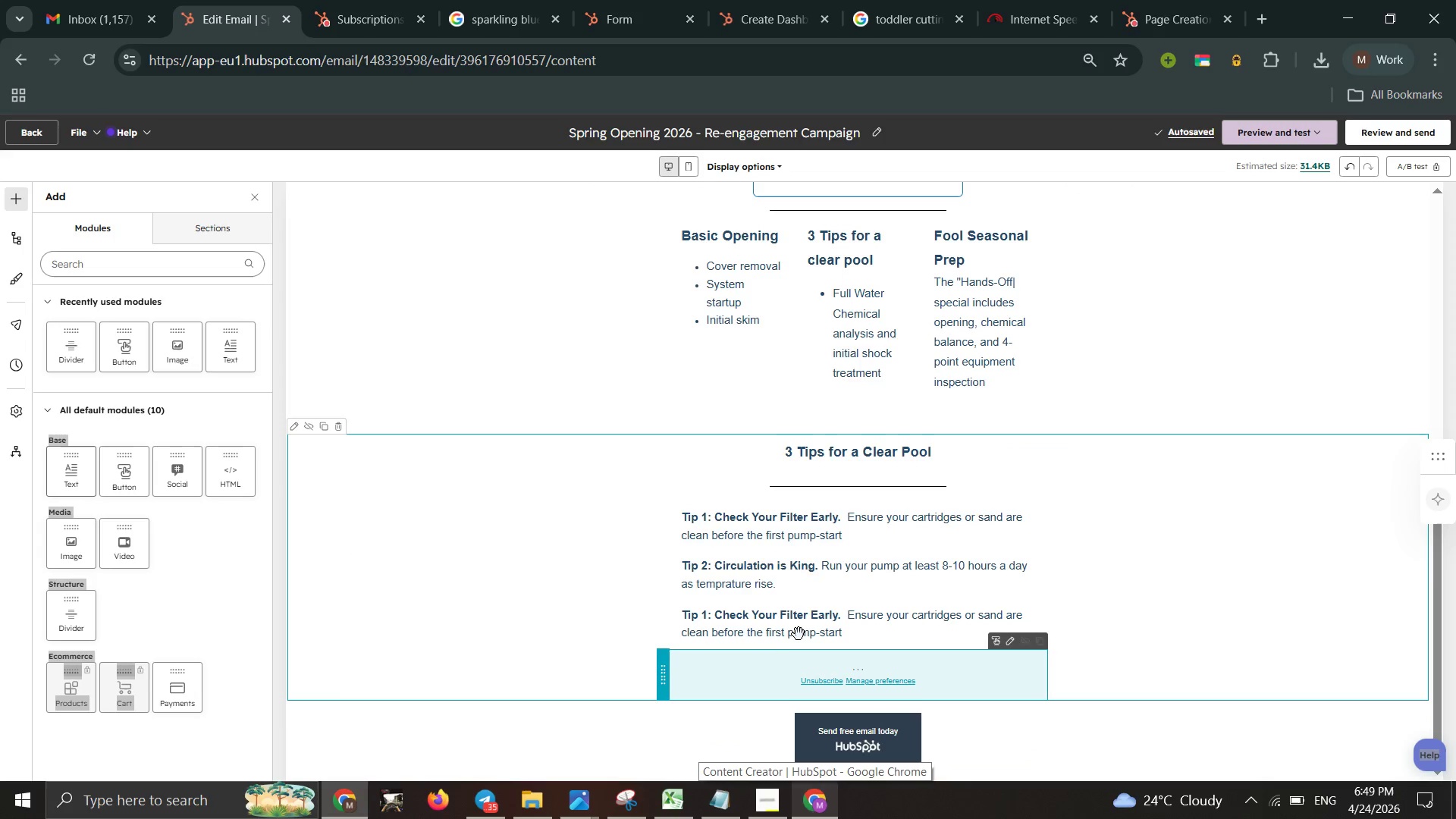 
left_click([799, 632])
 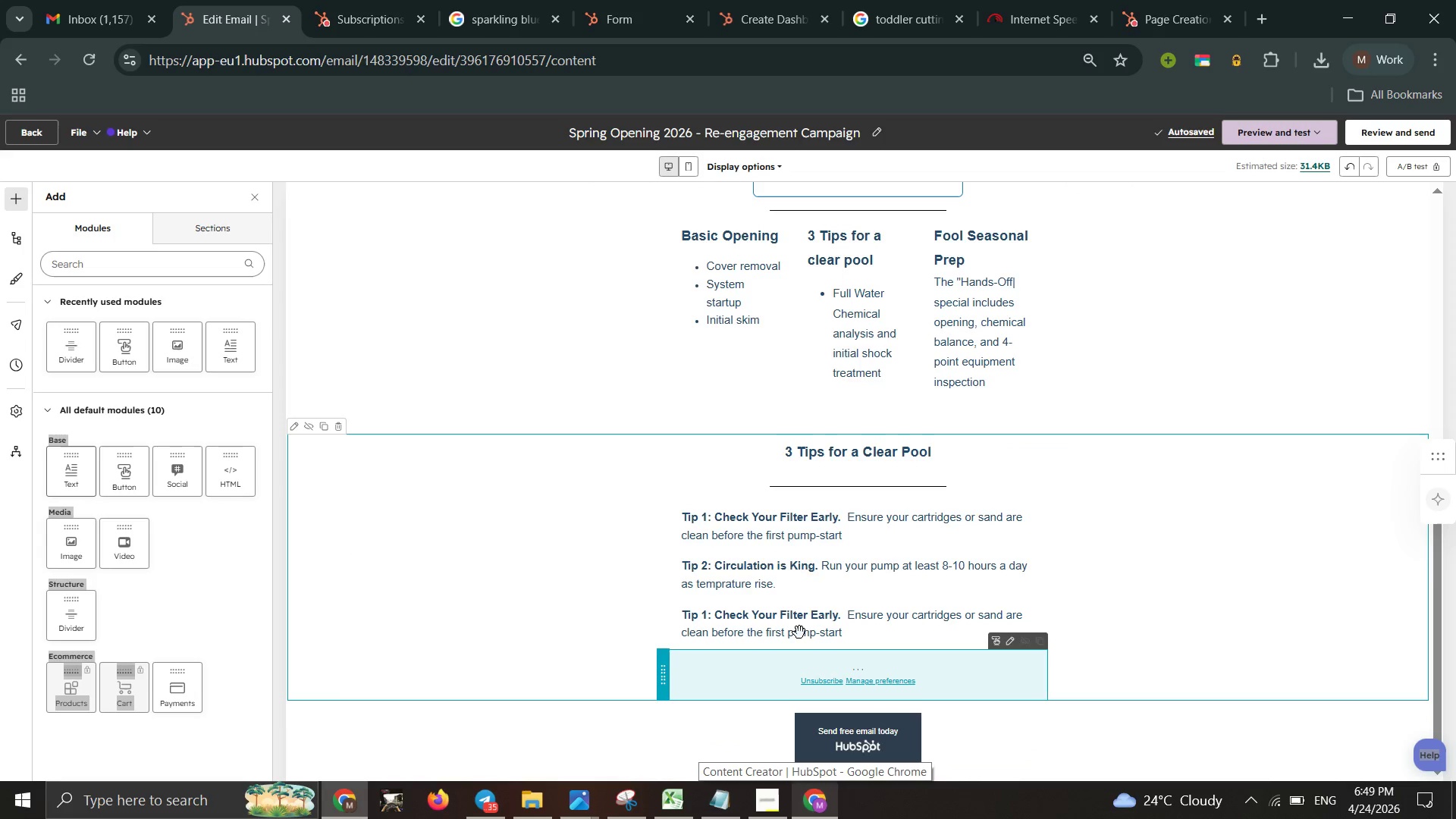 
left_click([799, 632])
 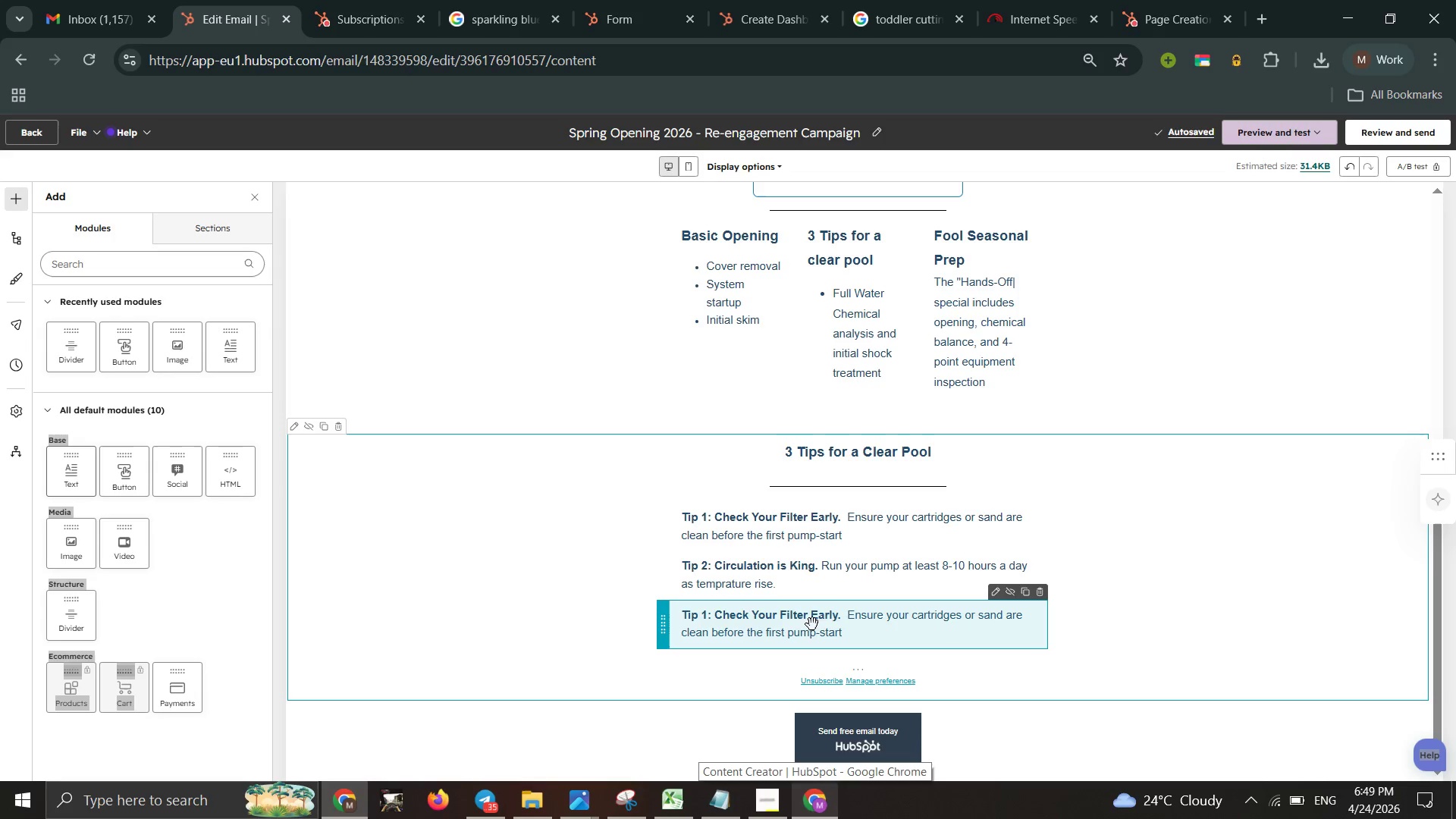 
left_click([812, 624])
 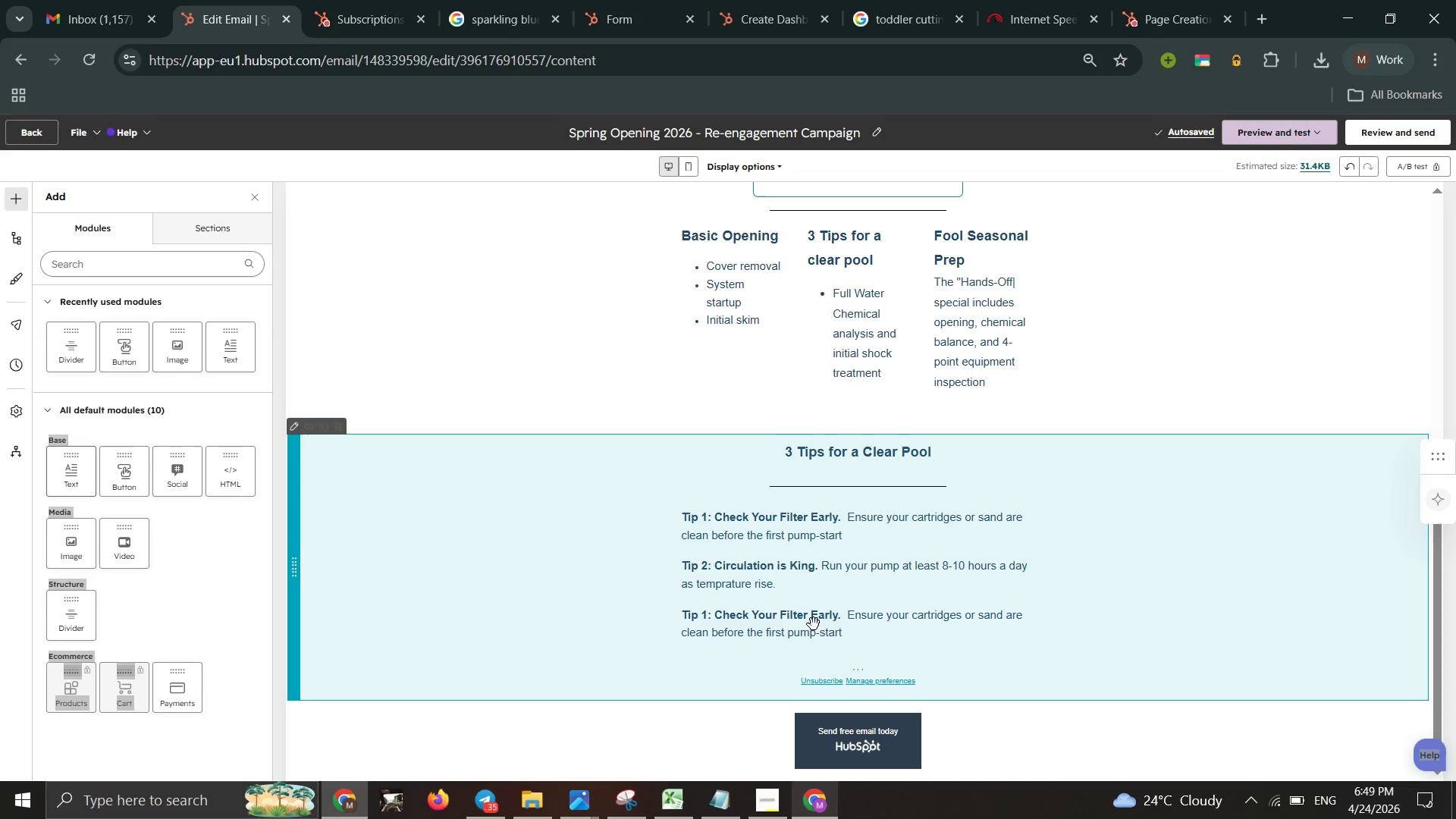 
left_click([814, 624])